 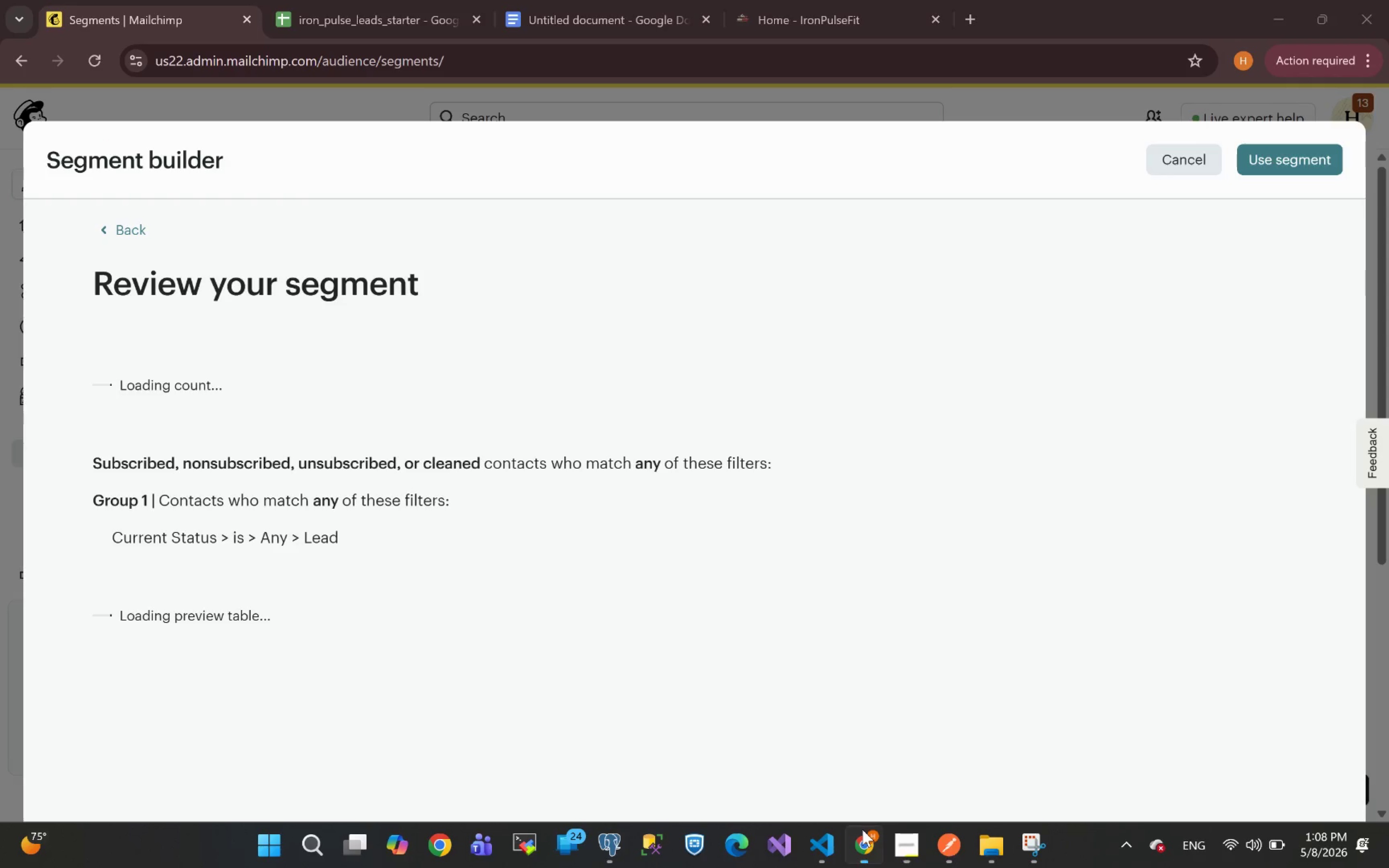 
mouse_move([730, 543])
 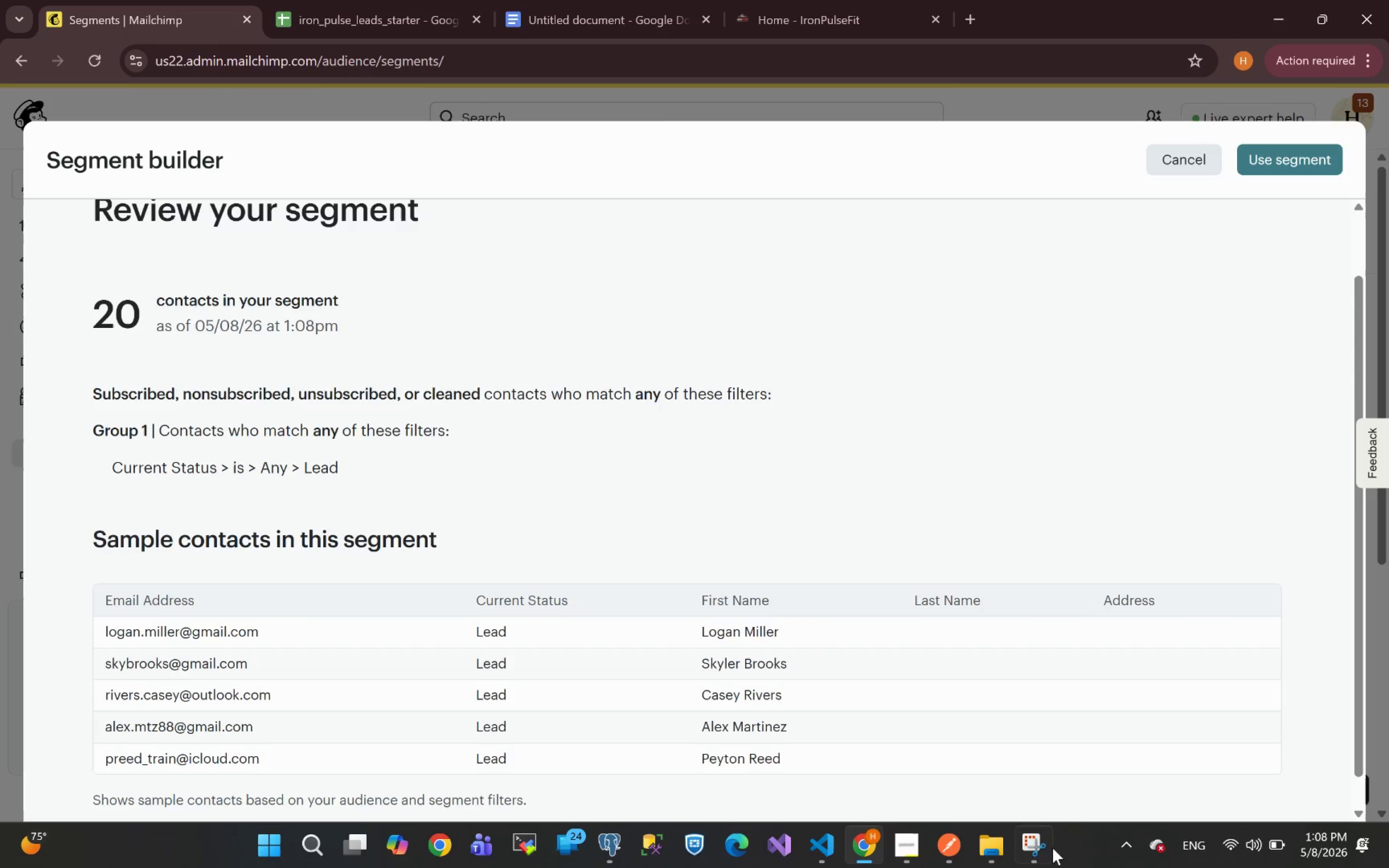 
left_click([1035, 846])
 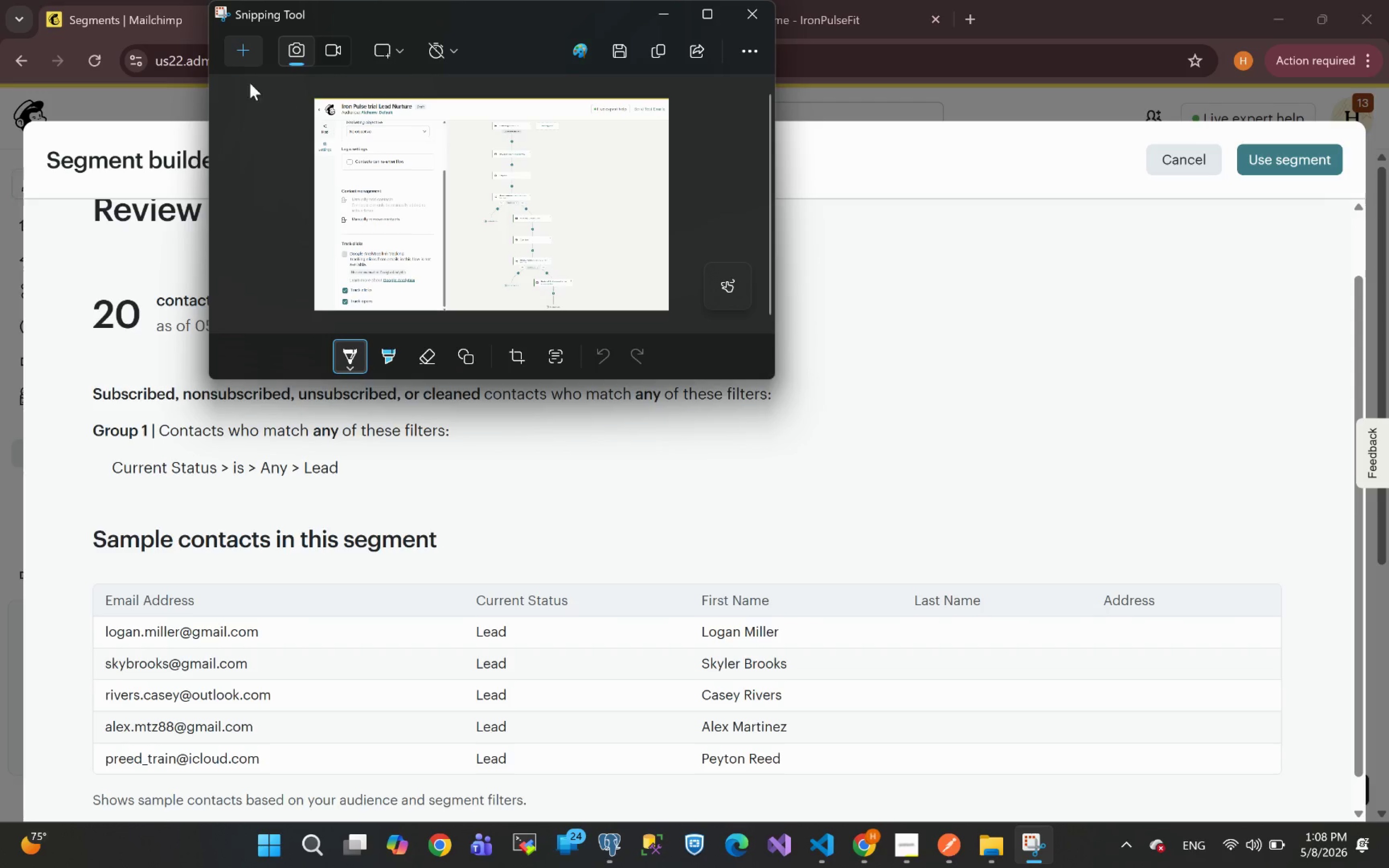 
left_click([246, 55])
 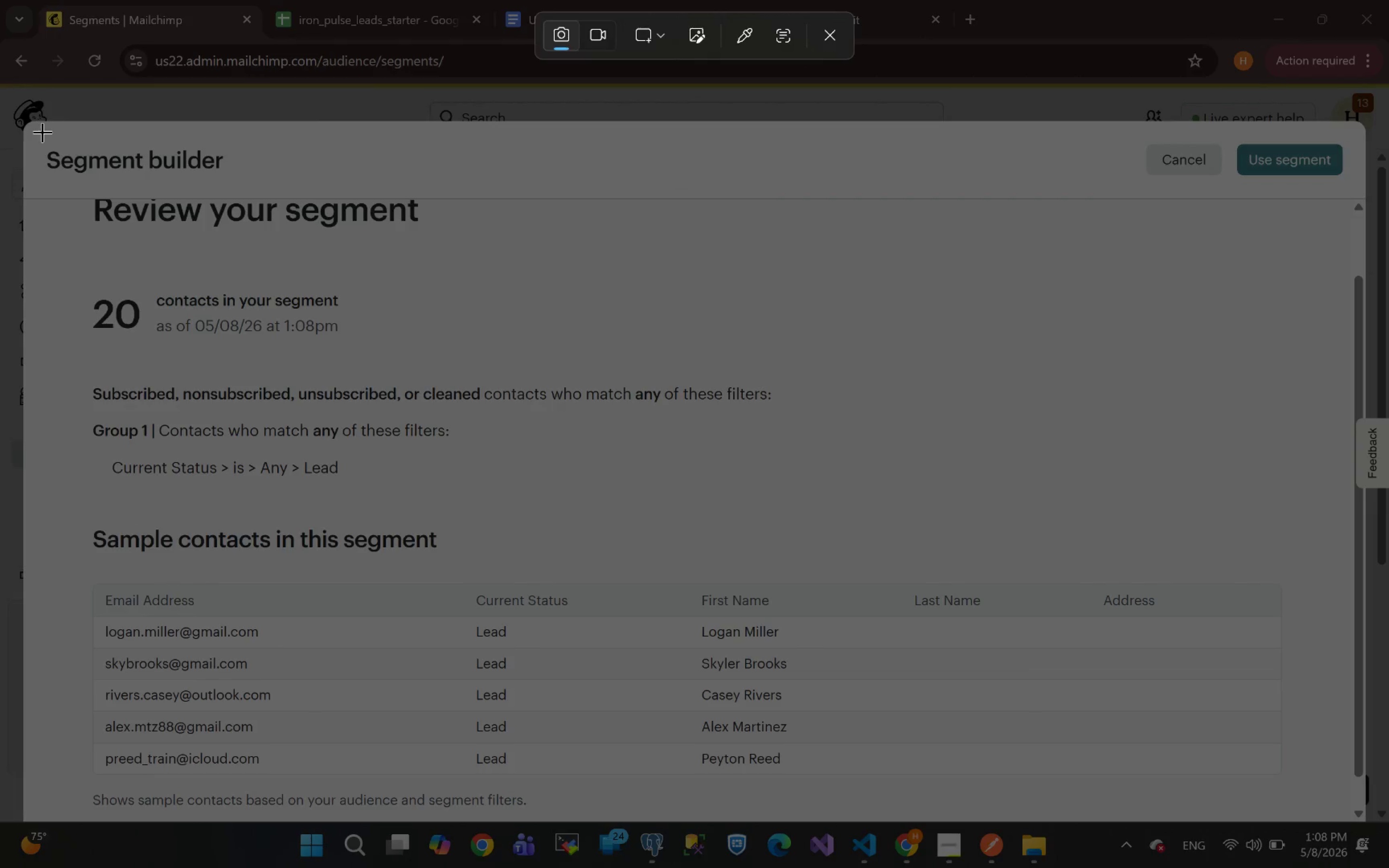 
left_click_drag(start_coordinate=[31, 129], to_coordinate=[1353, 821])
 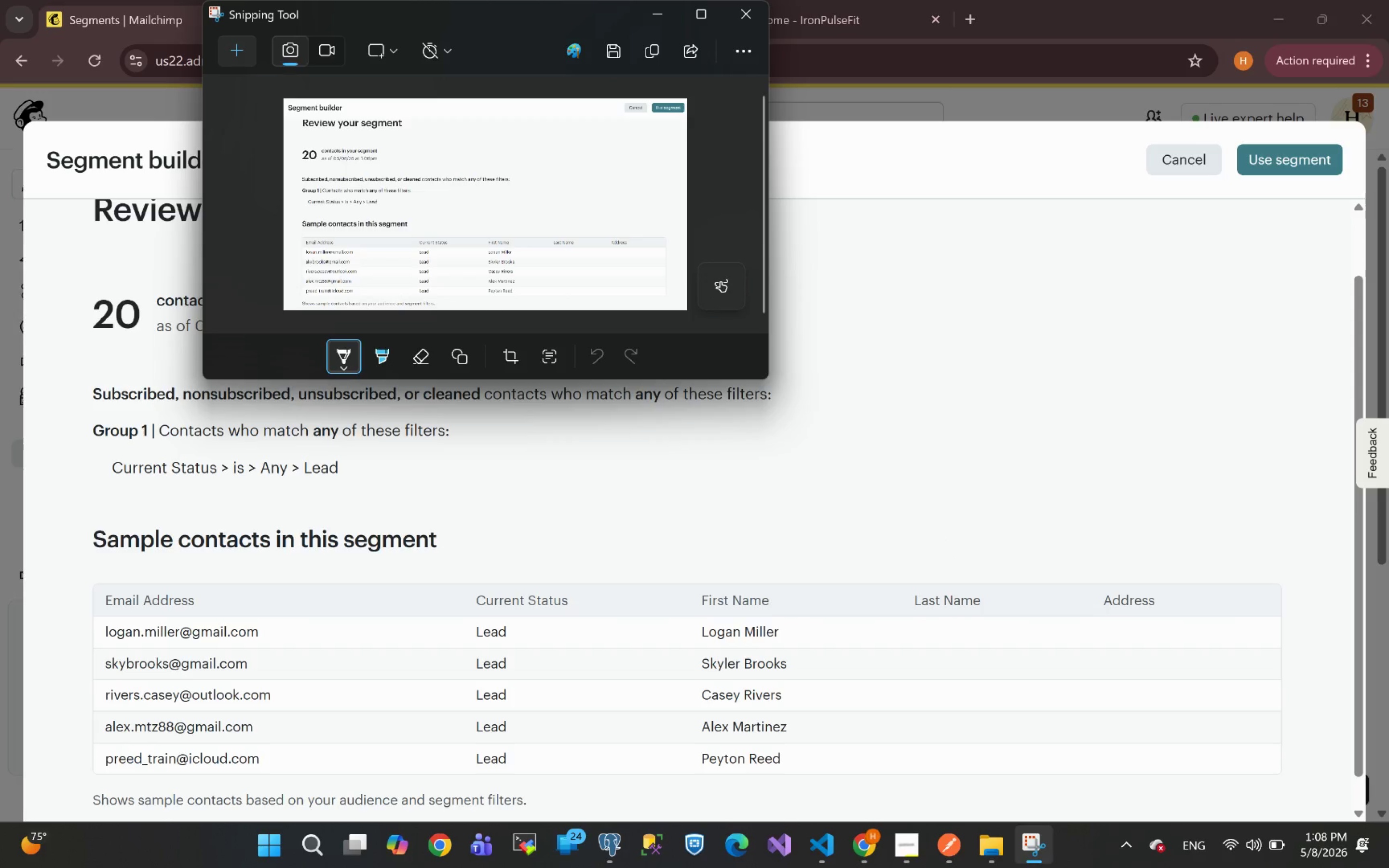 
wait(6.52)
 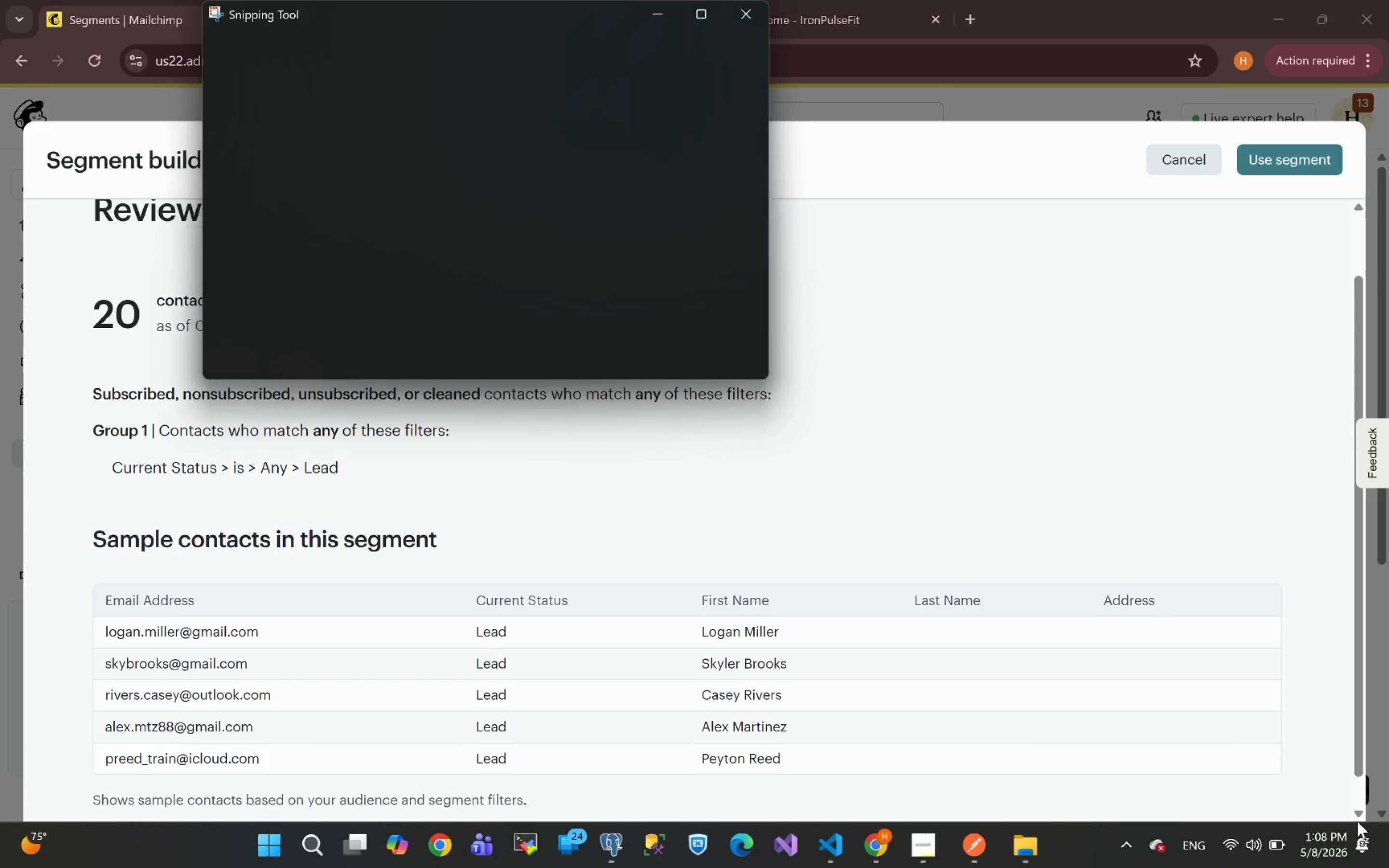 
left_click([904, 861])